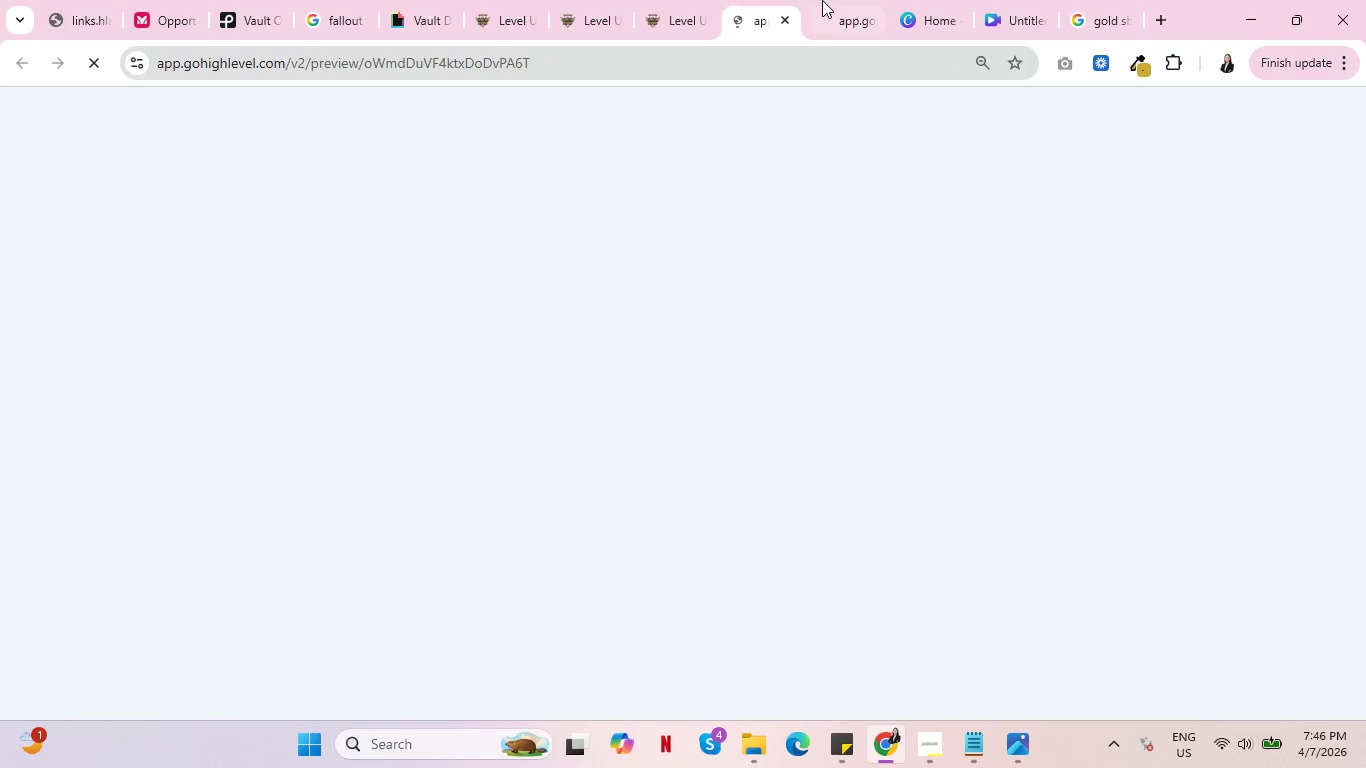 
left_click([851, 0])
 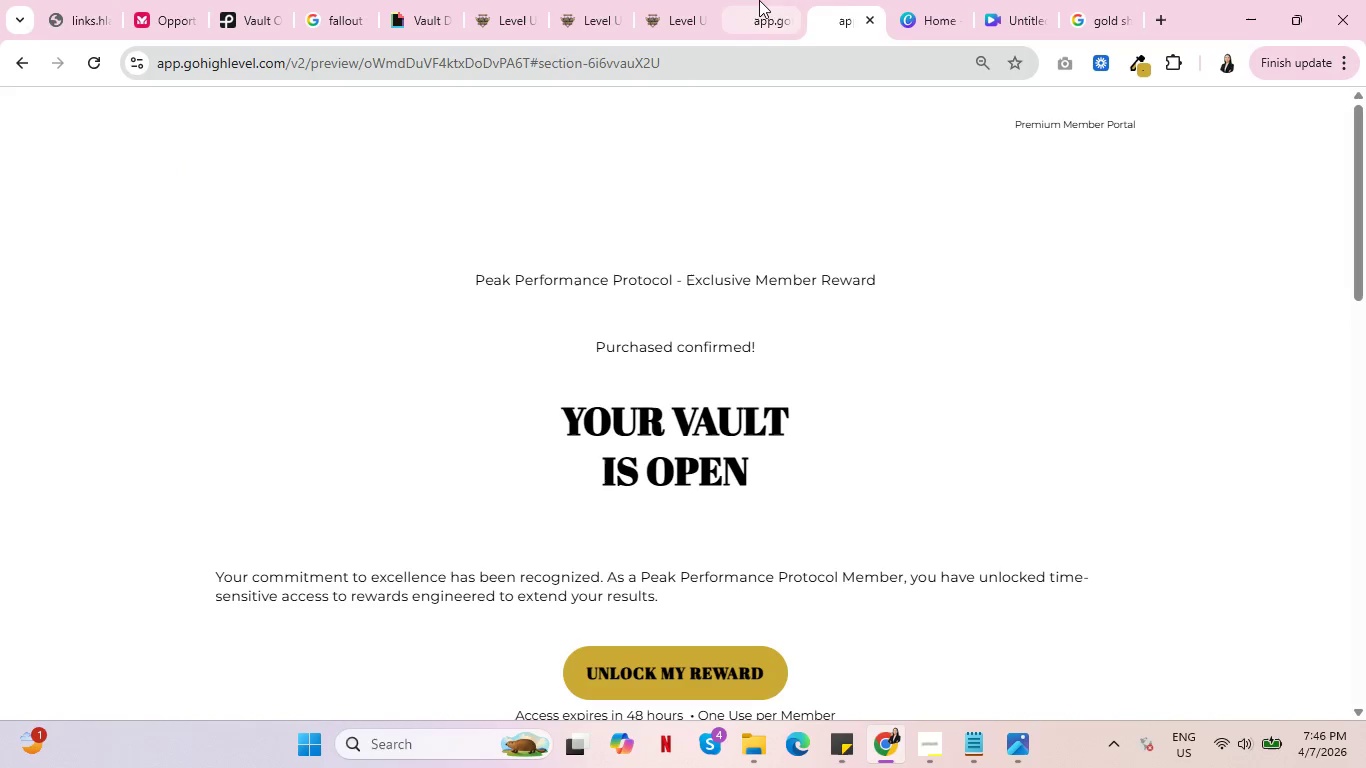 
left_click([759, 0])
 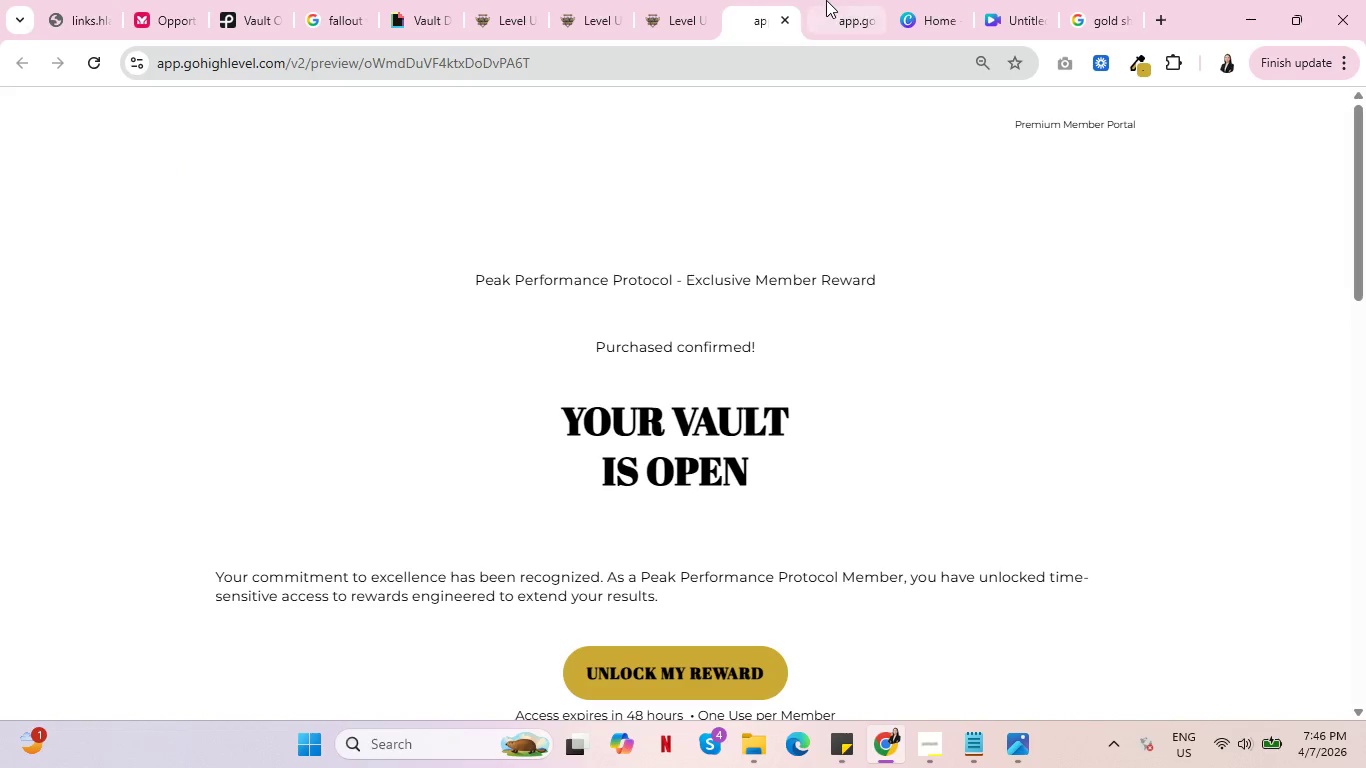 
left_click([826, 0])
 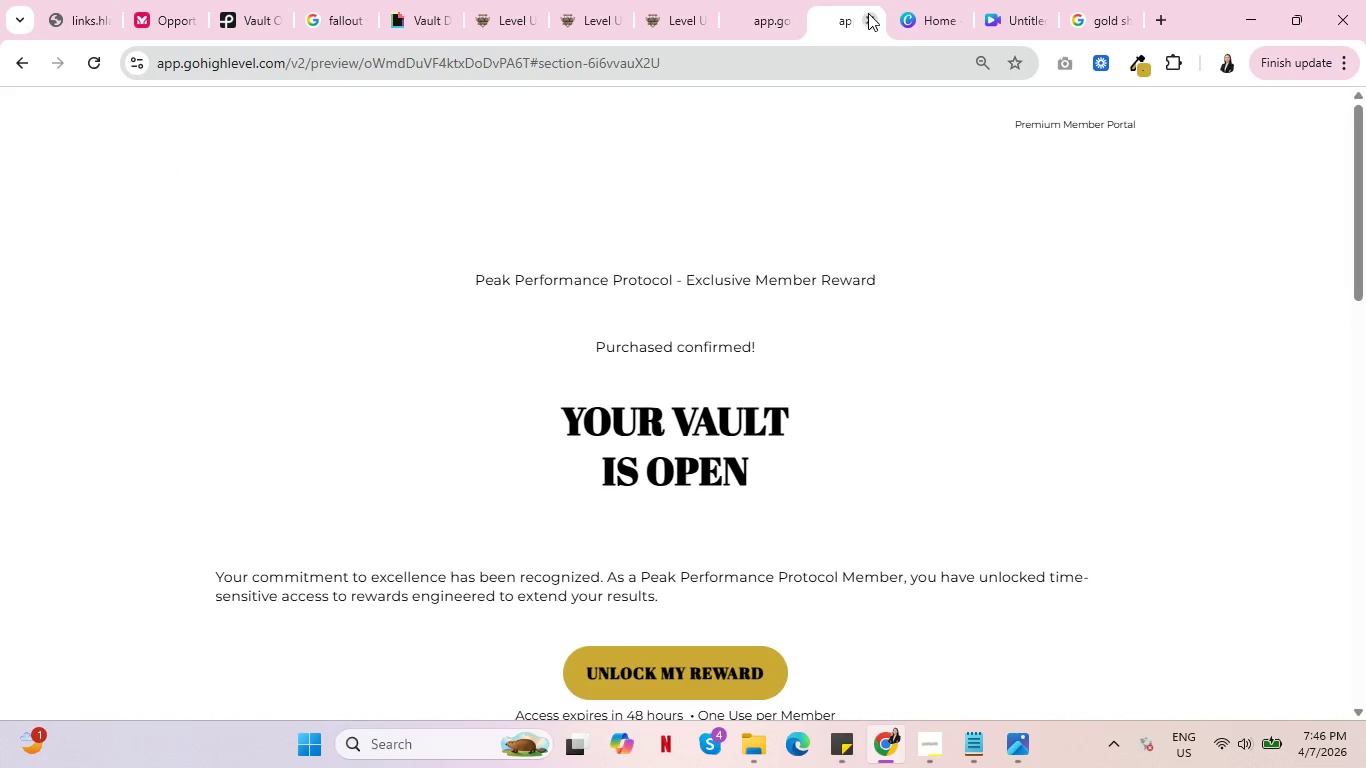 
left_click([868, 13])
 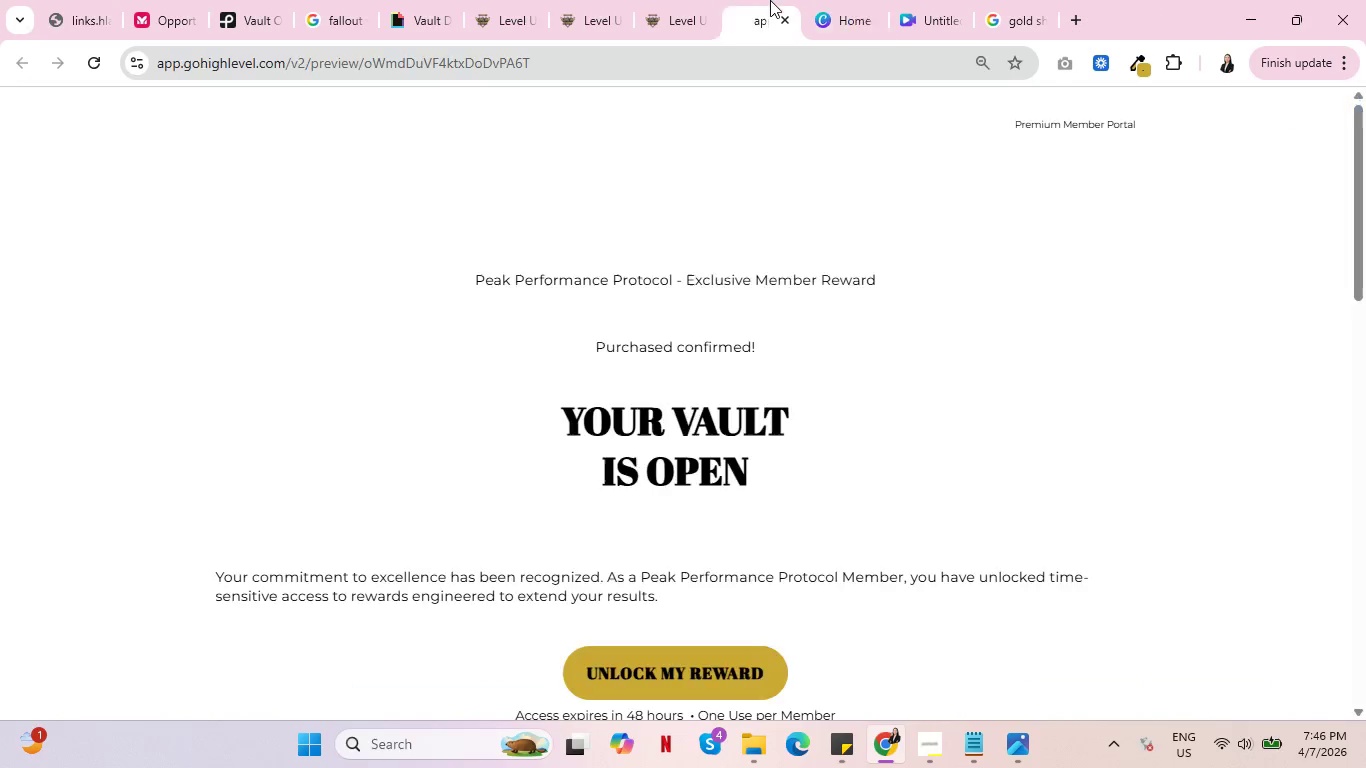 
left_click([770, 0])
 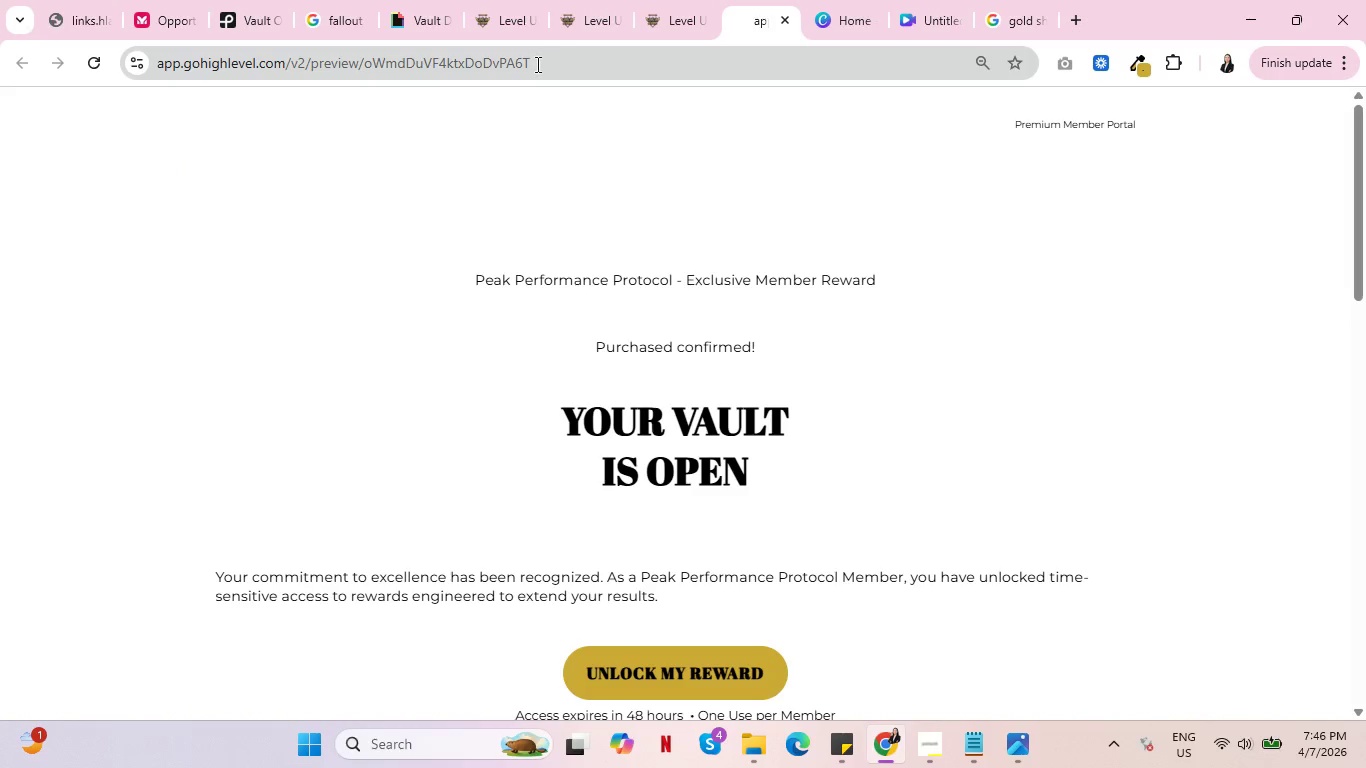 
left_click([536, 64])
 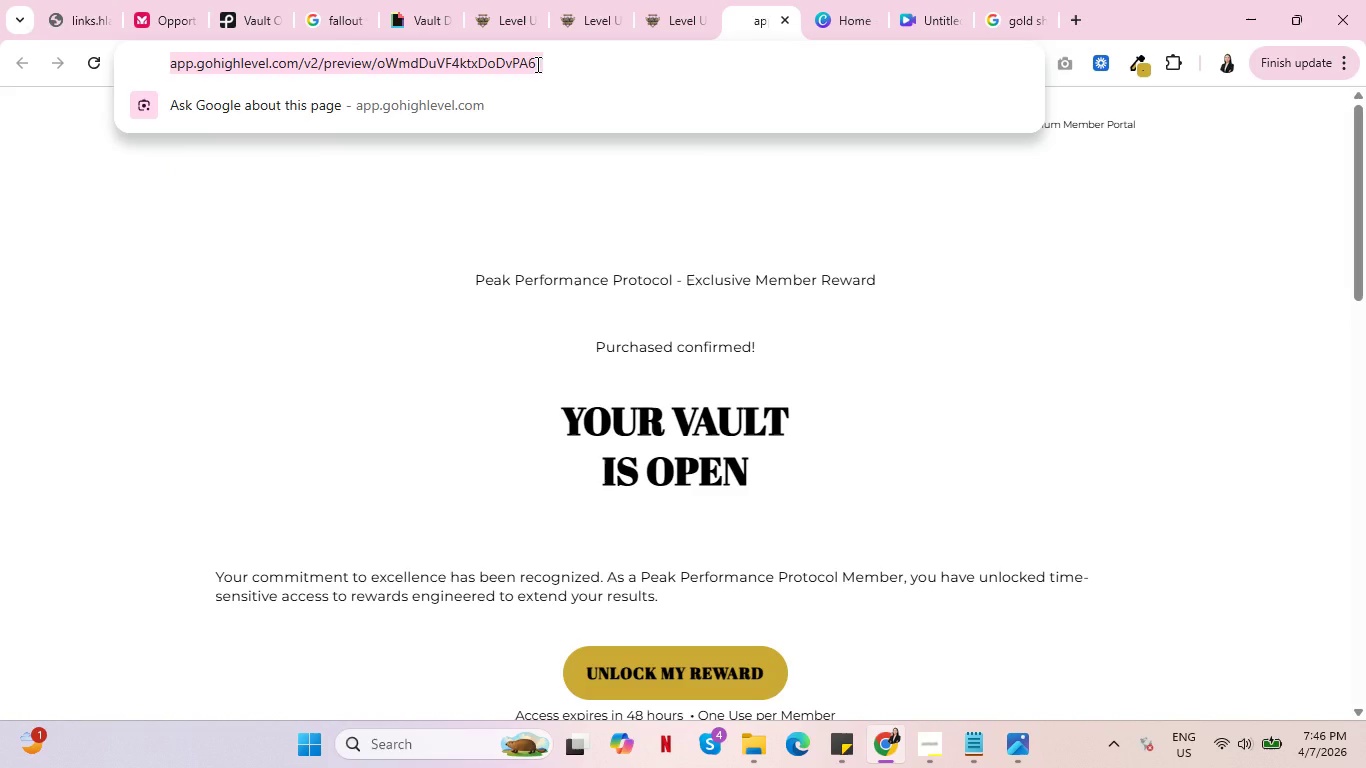 
key(Control+C)
 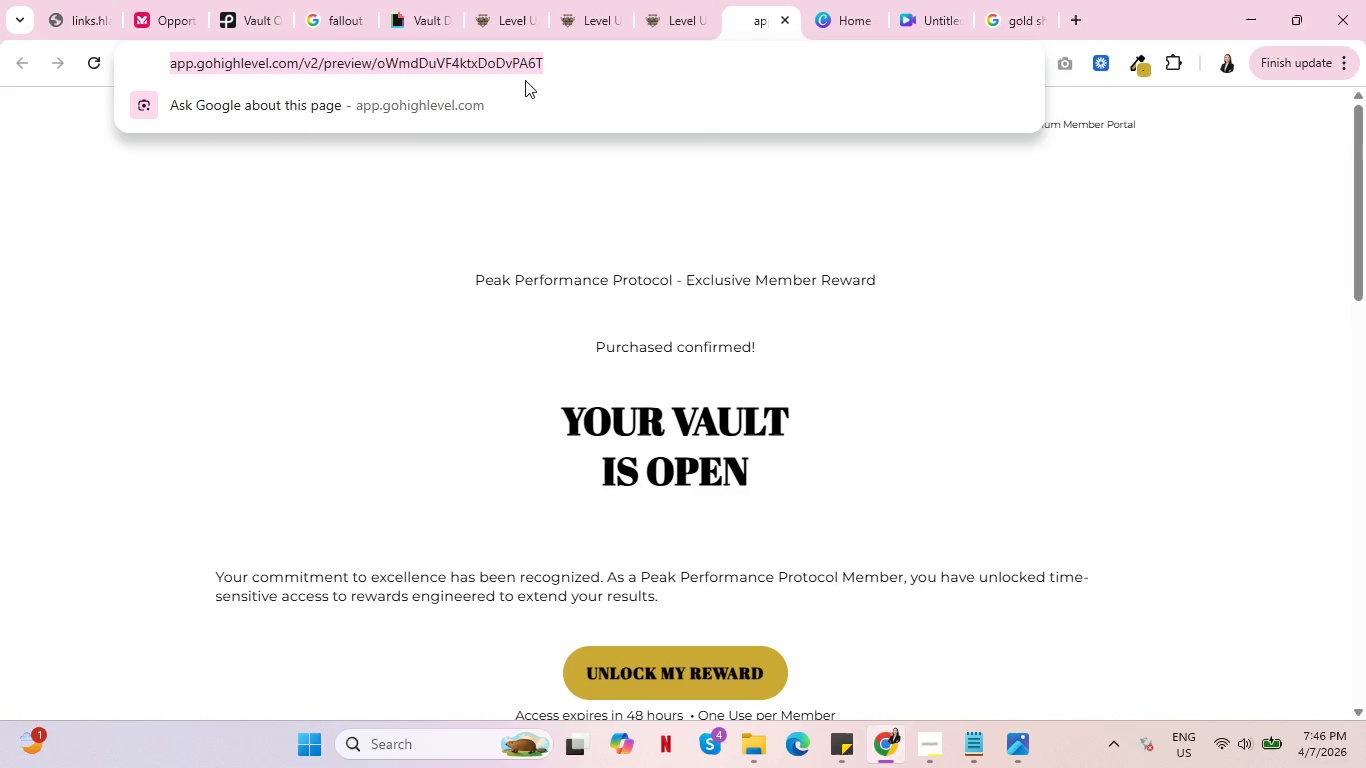 
key(Control+C)
 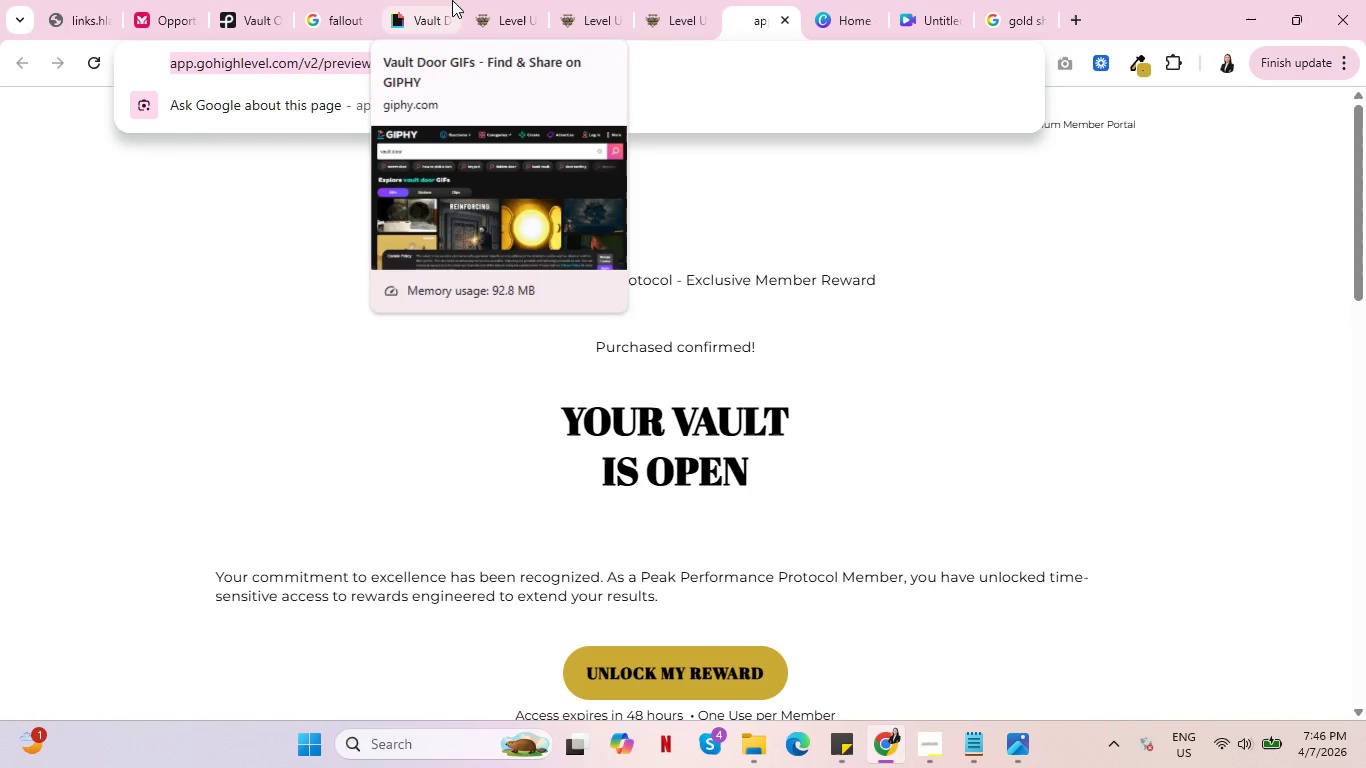 
left_click([492, 0])
 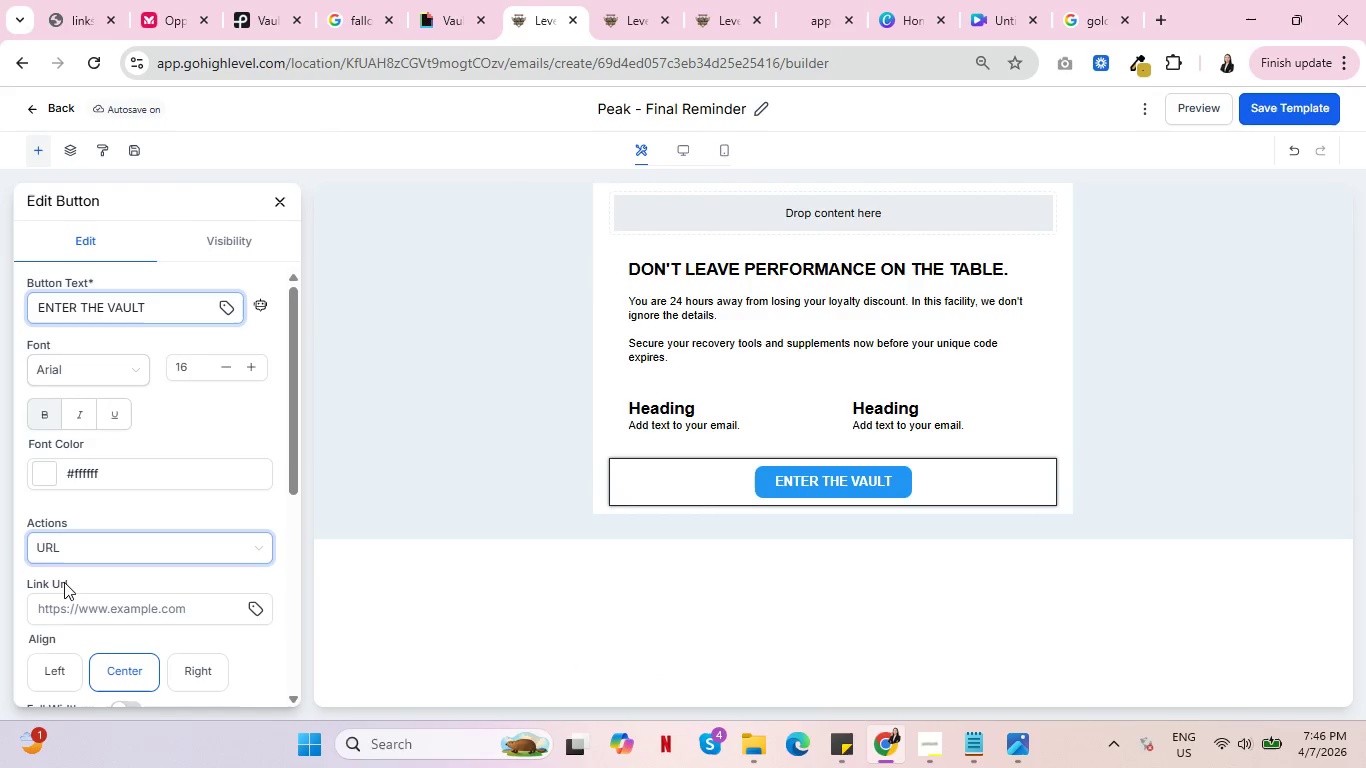 
double_click([66, 602])
 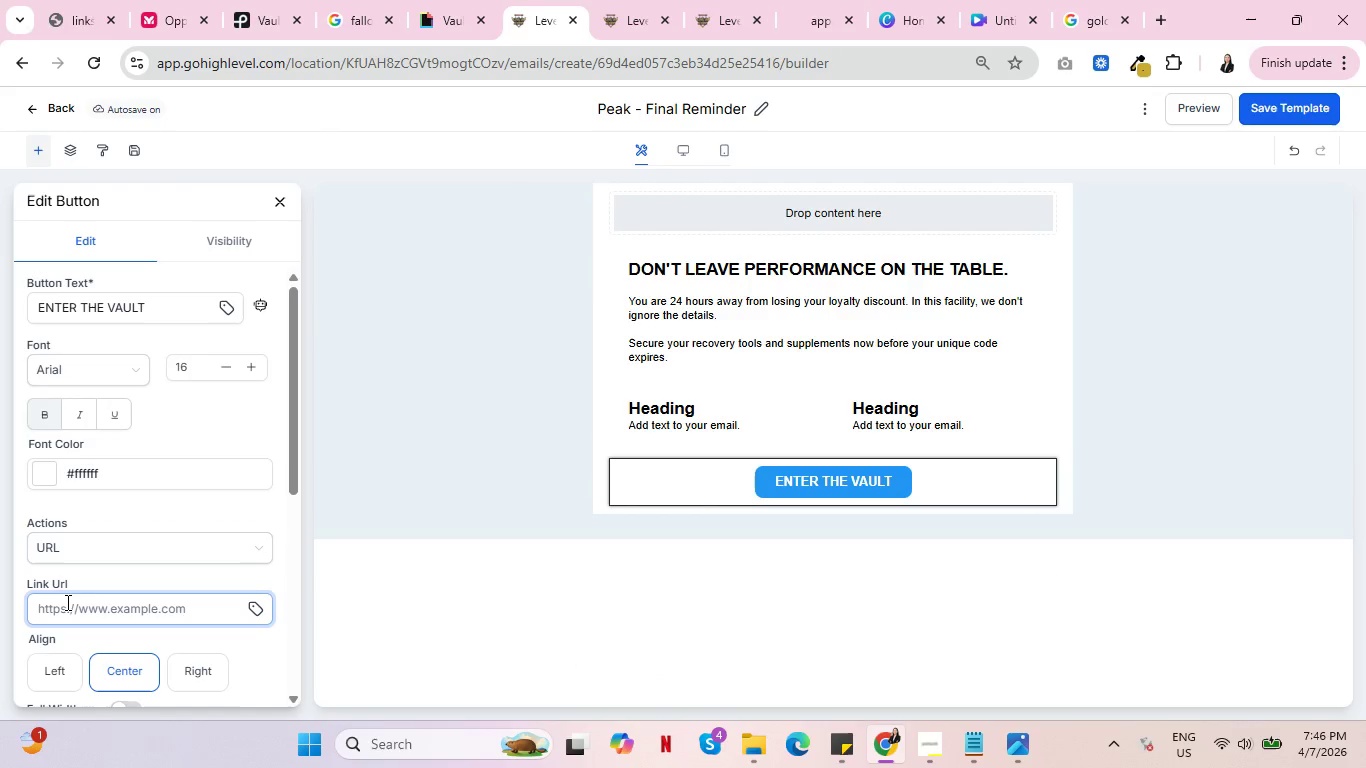 
key(Control+V)
 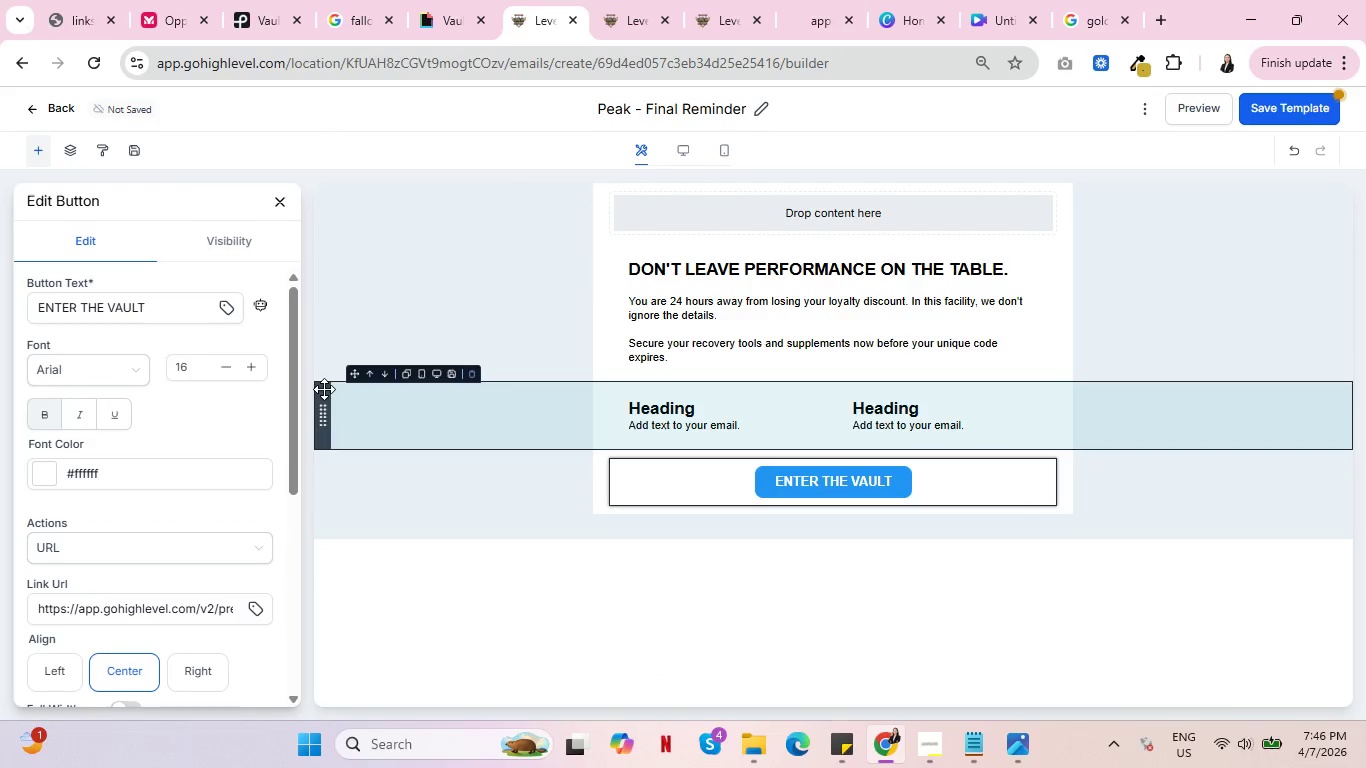 
wait(8.02)
 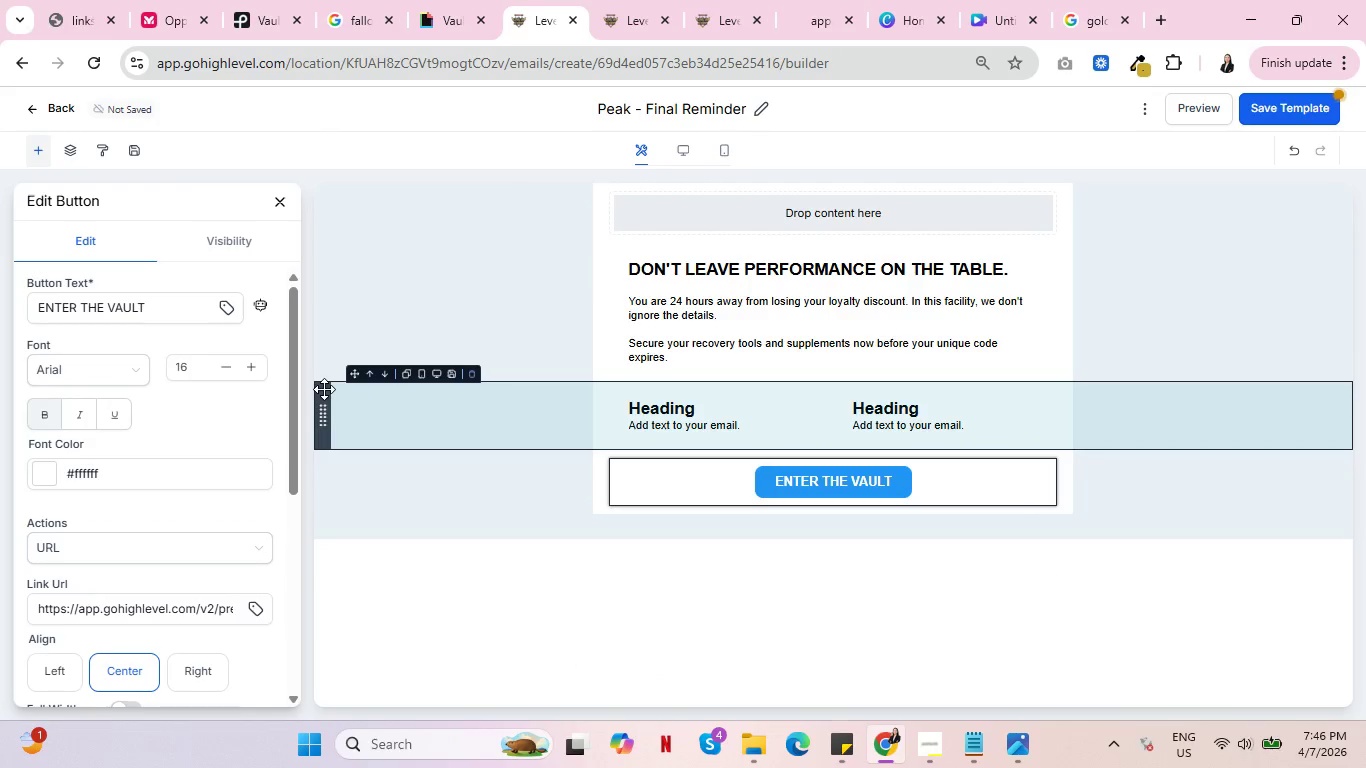 
left_click([282, 197])
 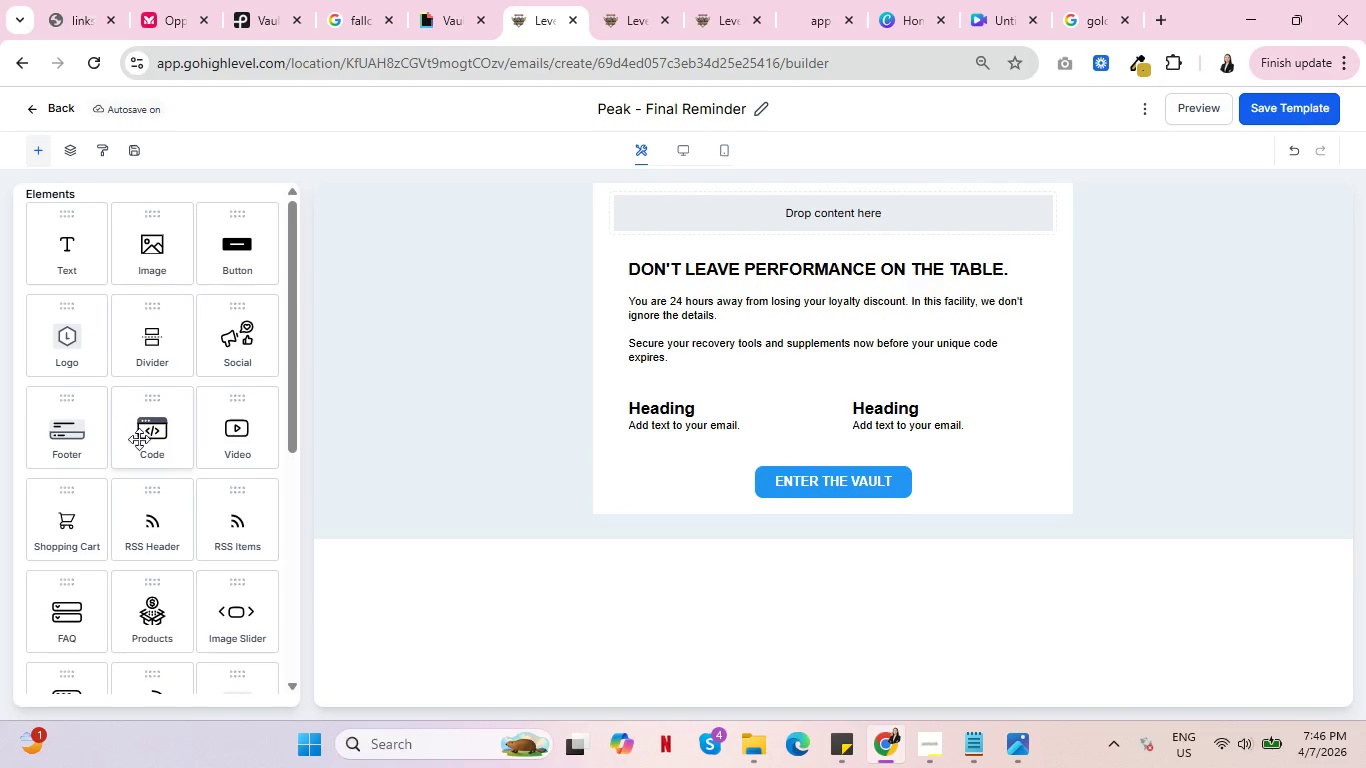 
left_click_drag(start_coordinate=[74, 421], to_coordinate=[731, 494])
 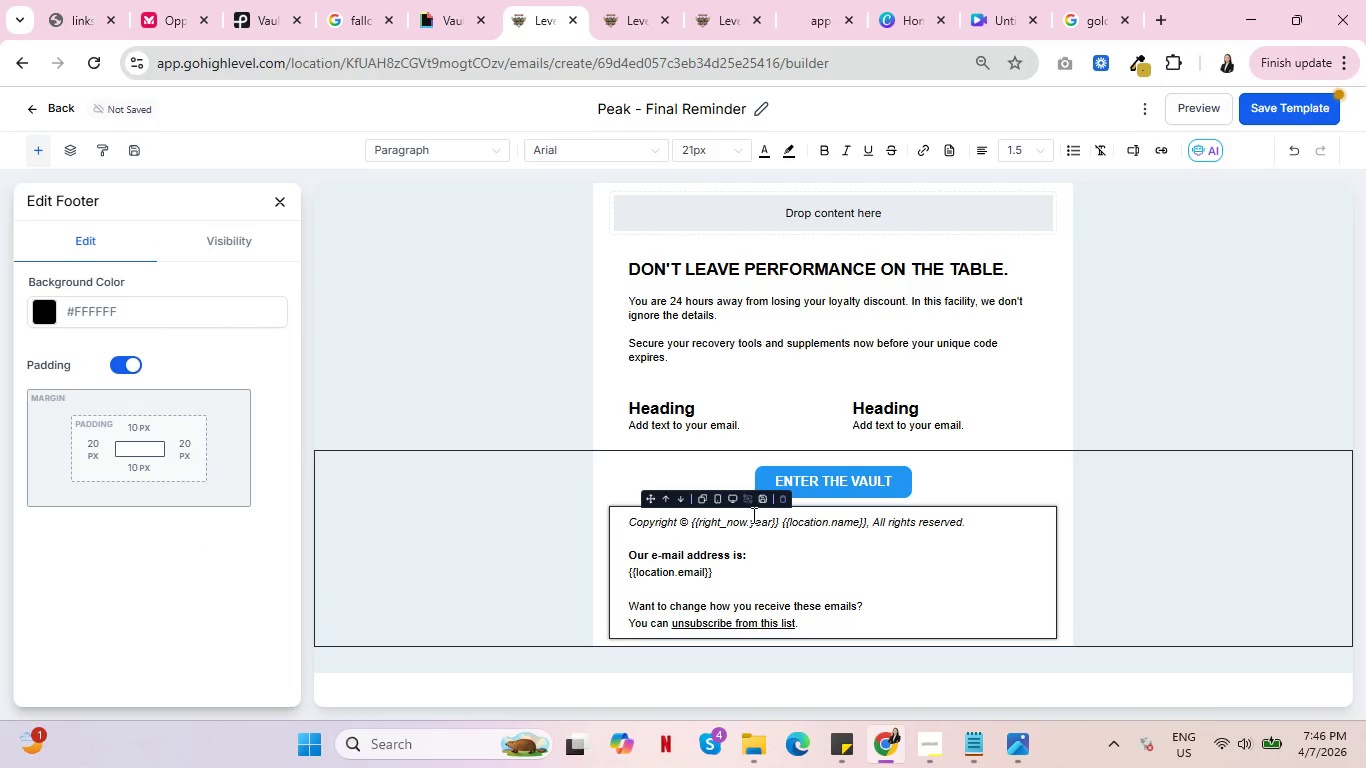 
wait(5.67)
 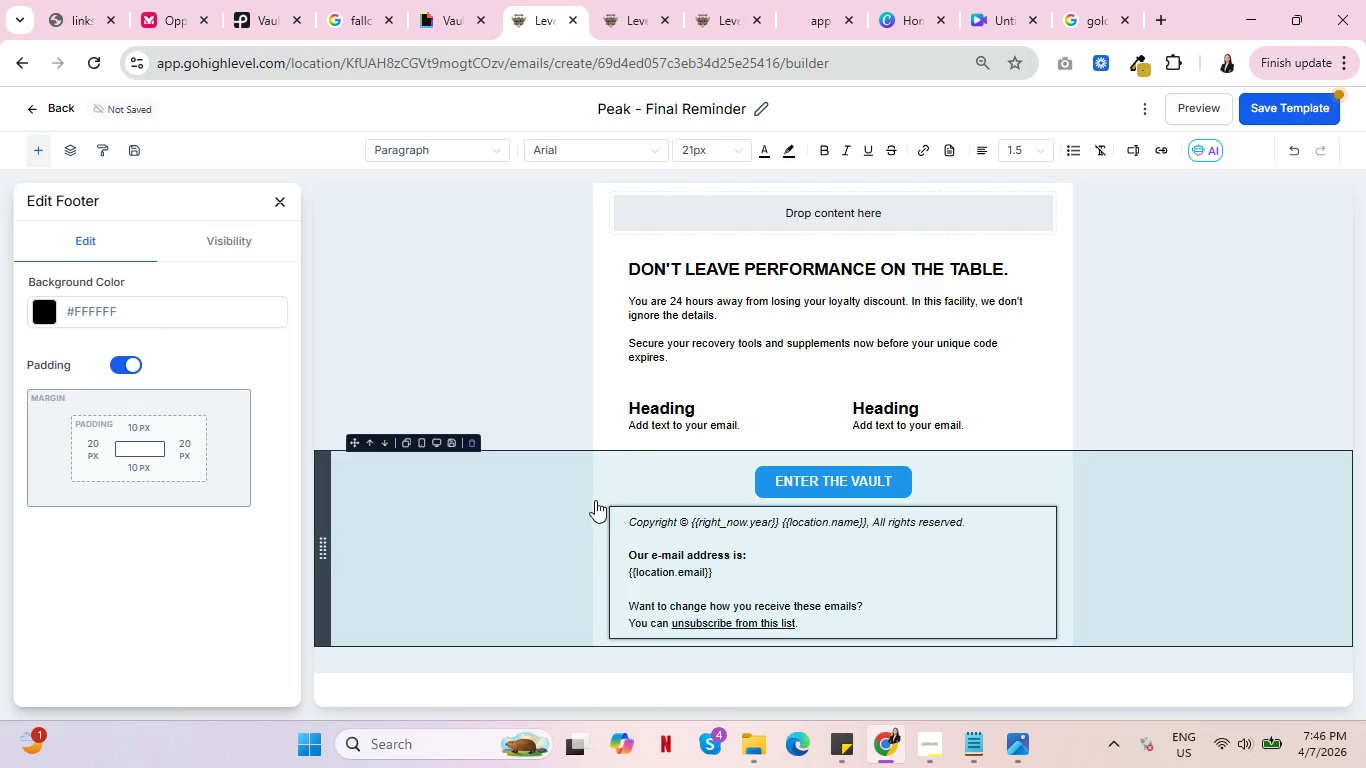 
left_click([777, 501])
 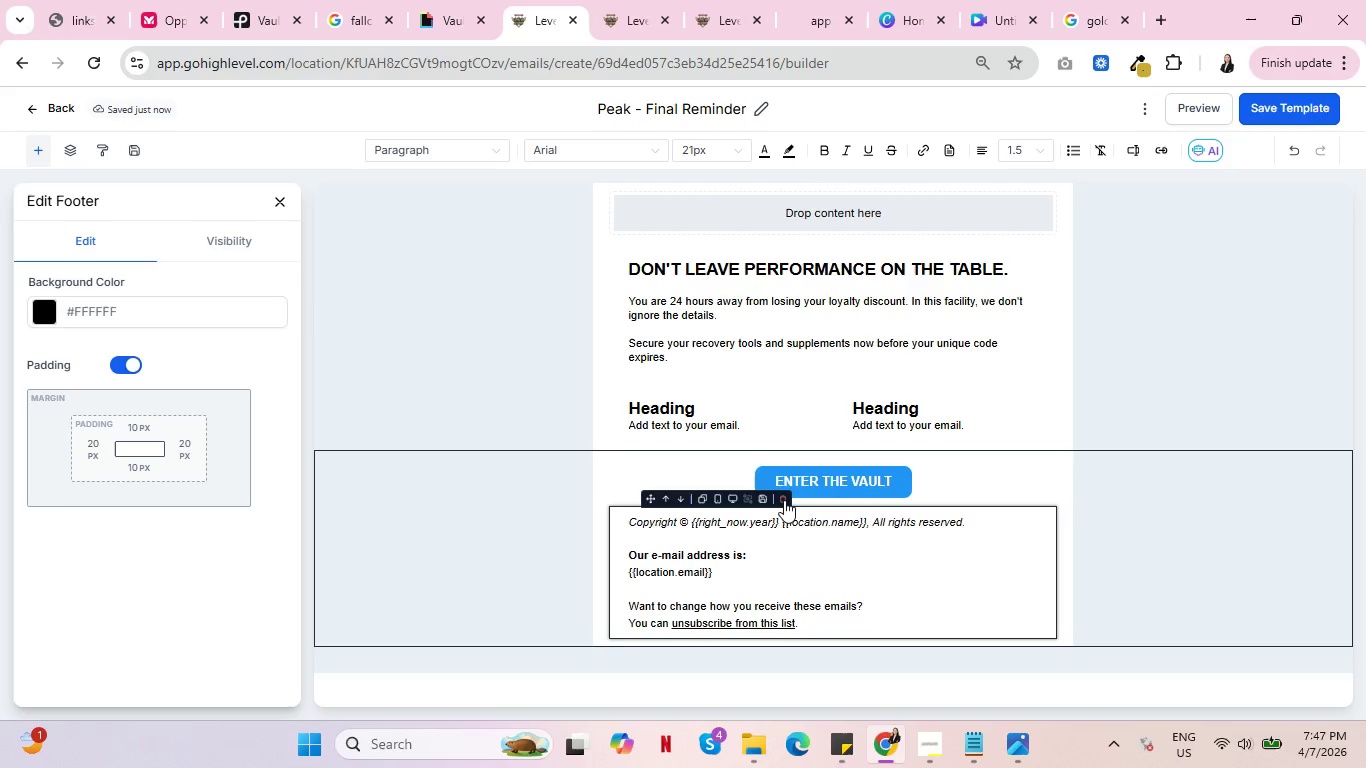 
left_click([784, 500])
 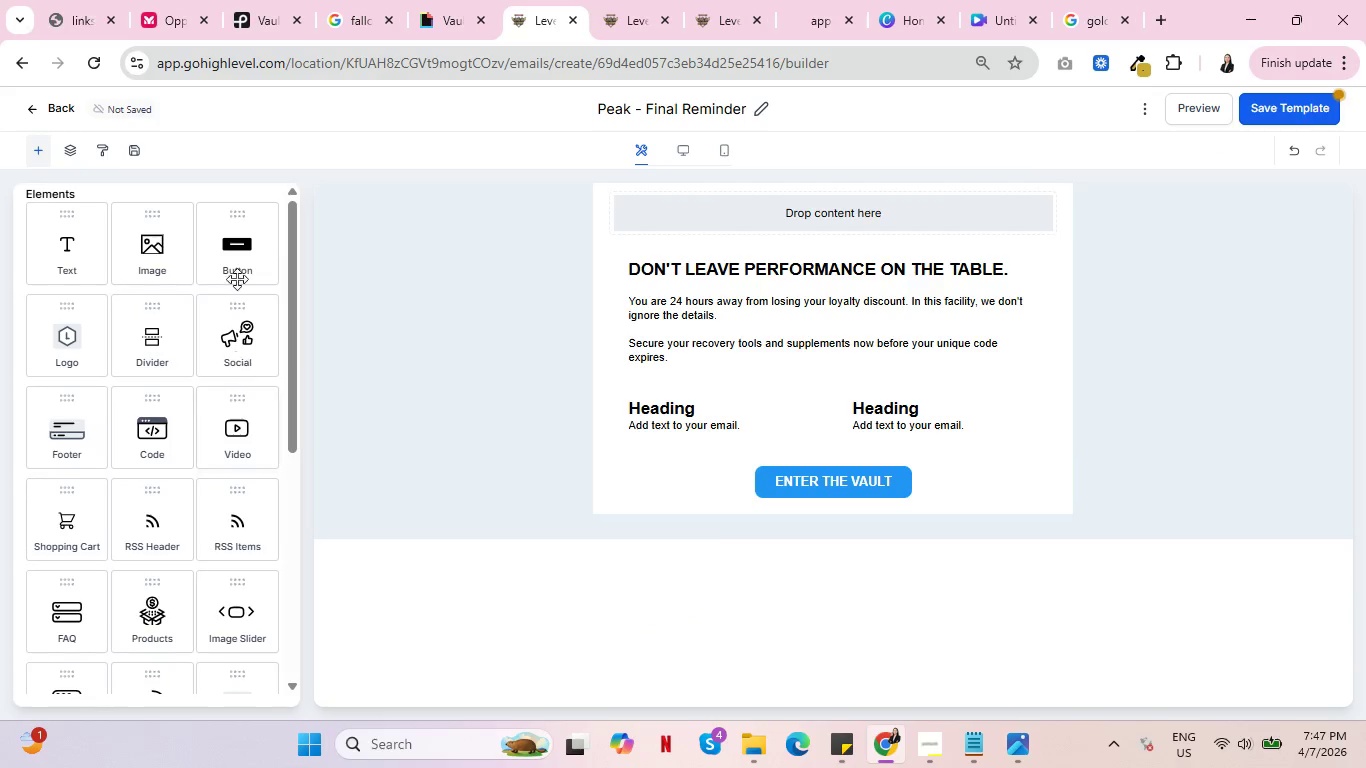 
scroll: coordinate [242, 382], scroll_direction: down, amount: 4.0
 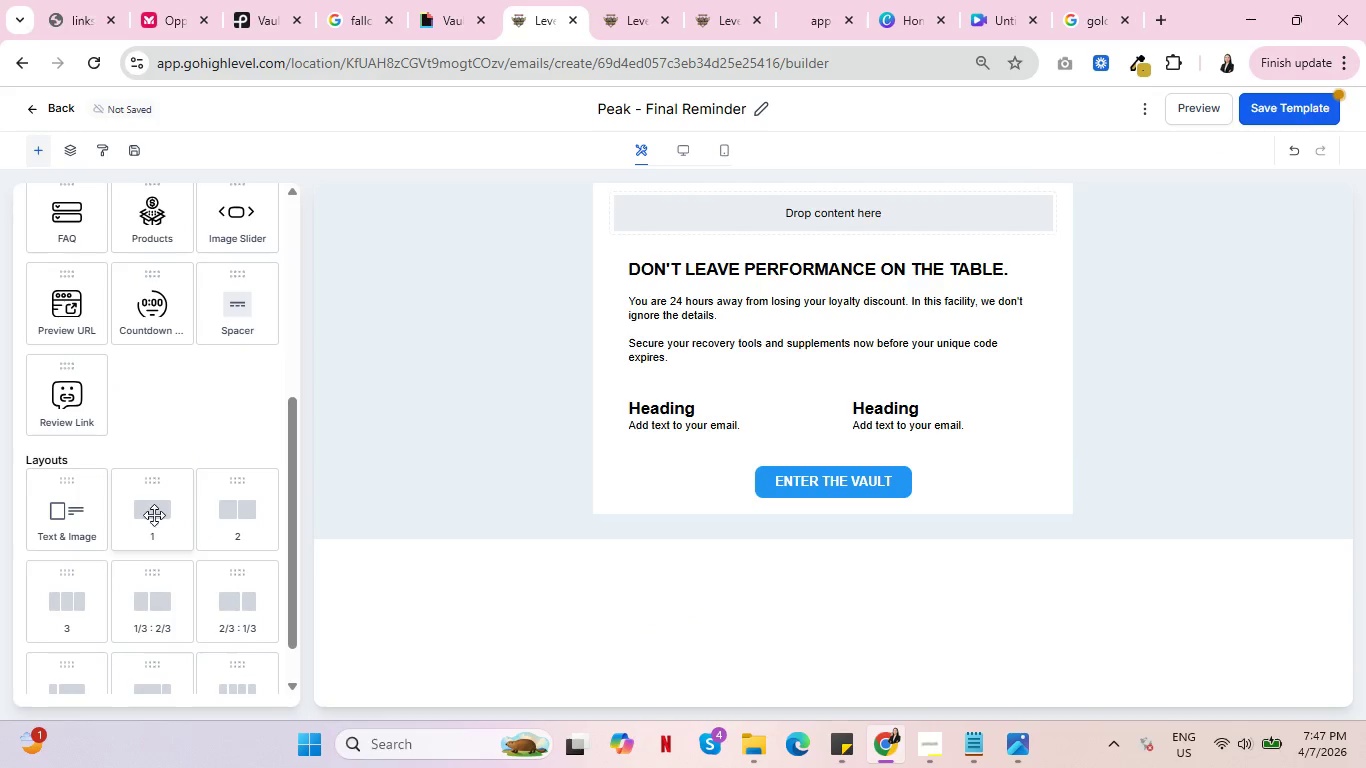 
left_click_drag(start_coordinate=[154, 515], to_coordinate=[774, 494])
 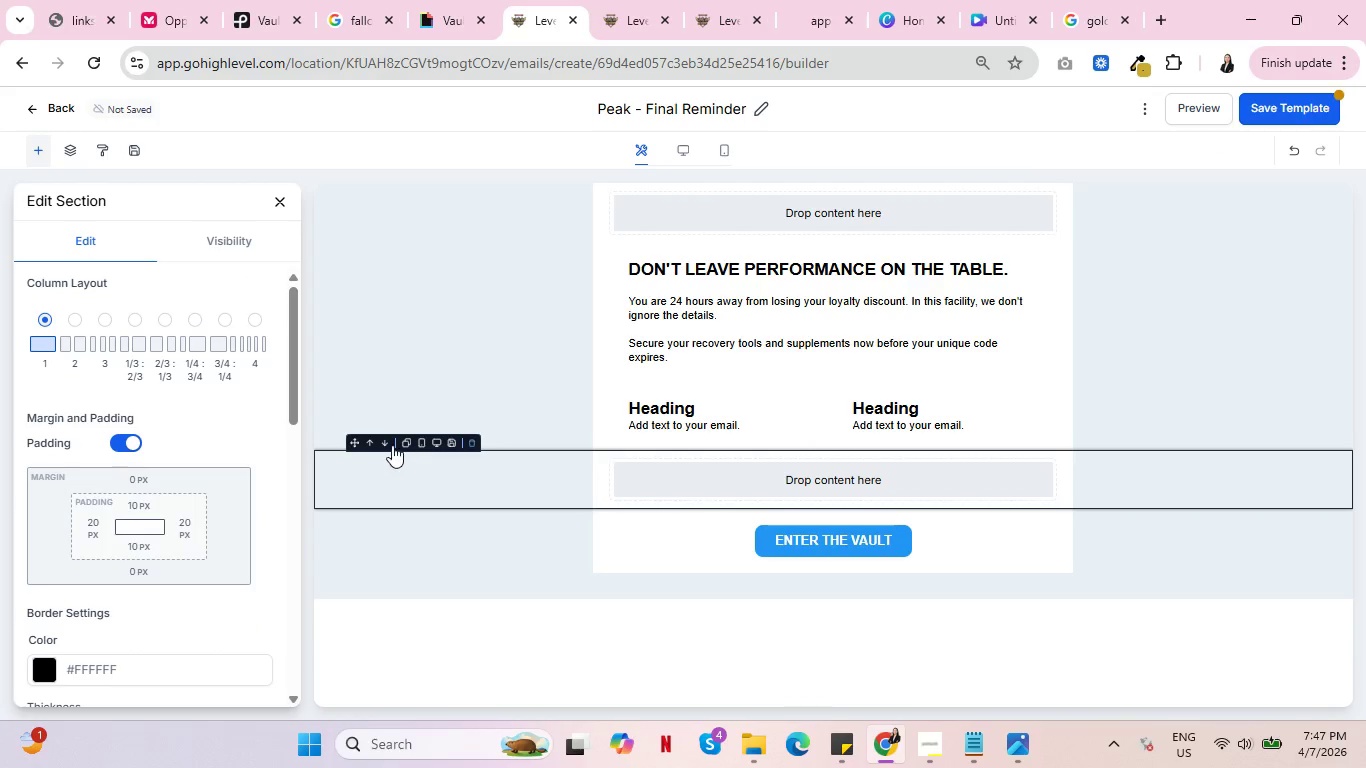 
left_click([383, 442])
 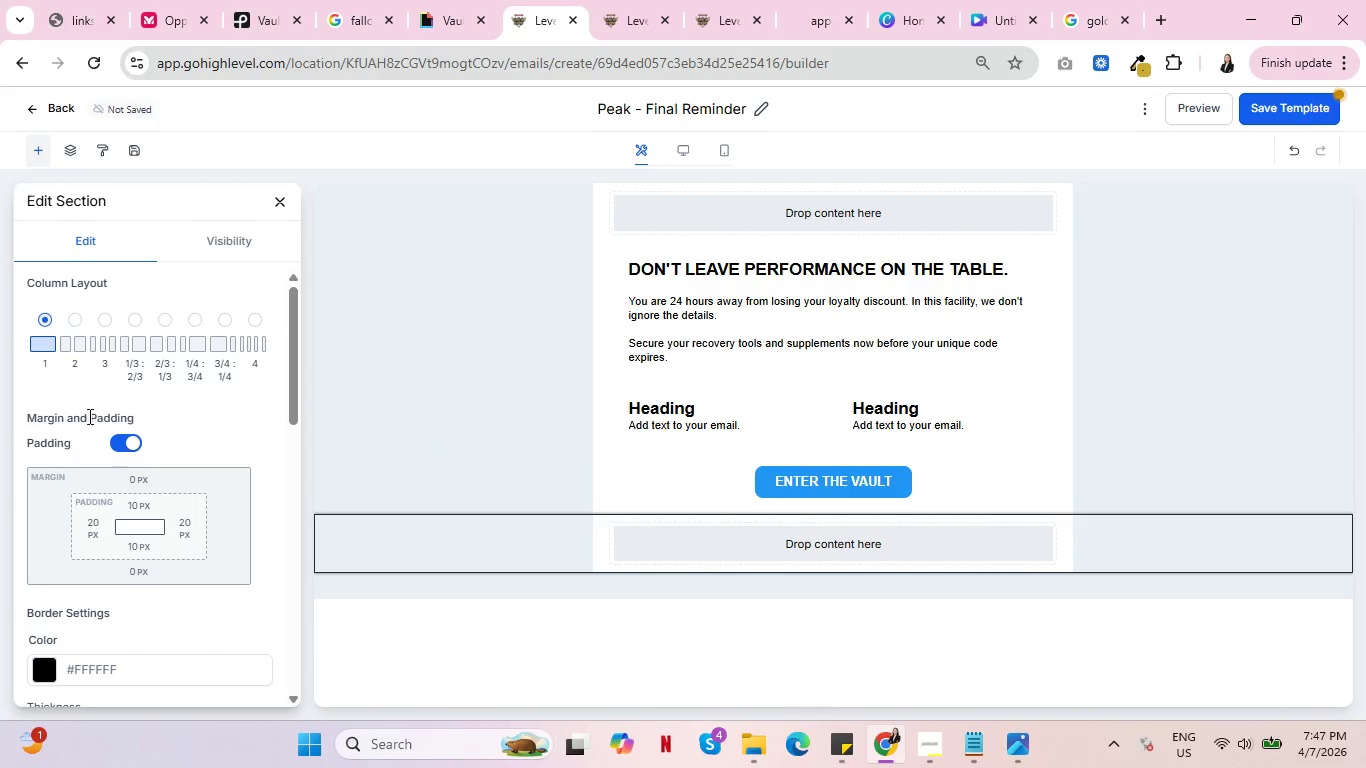 
scroll: coordinate [124, 350], scroll_direction: up, amount: 4.0
 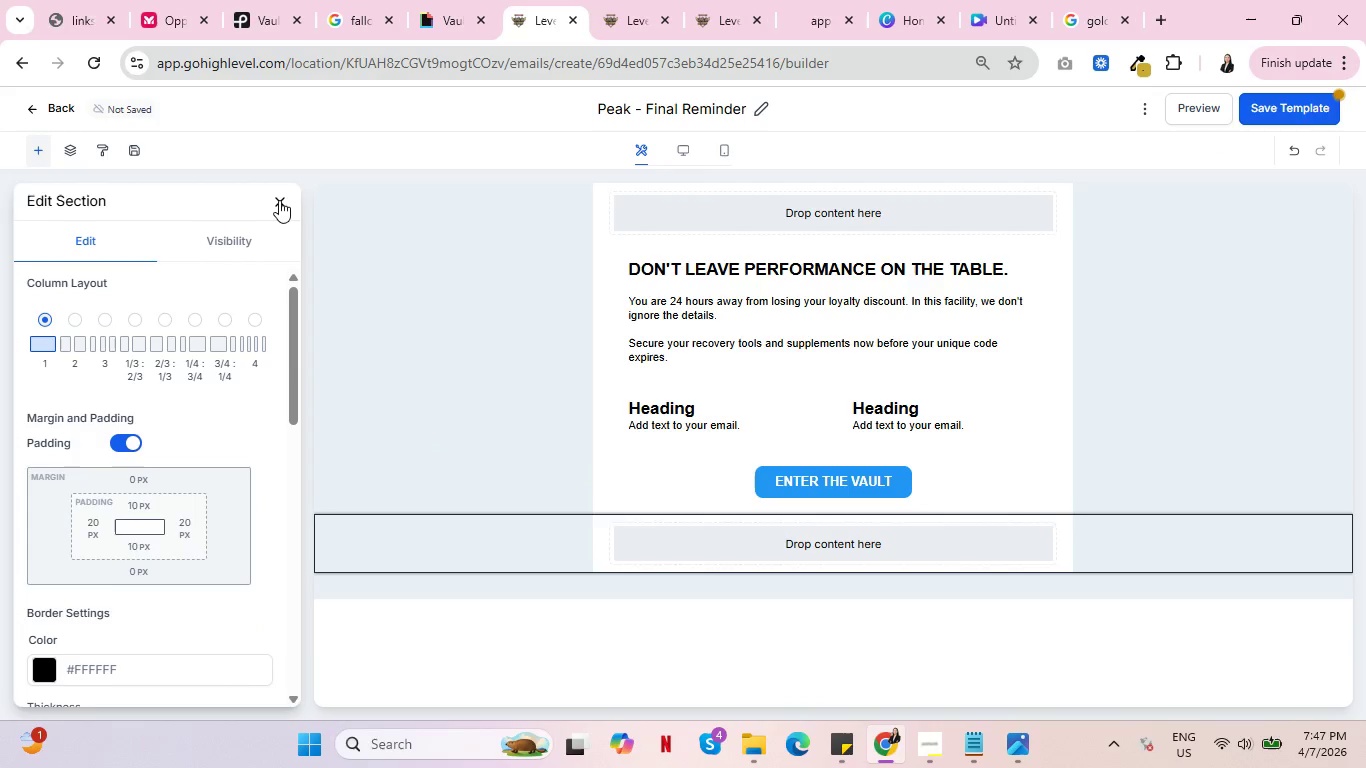 
left_click([279, 200])
 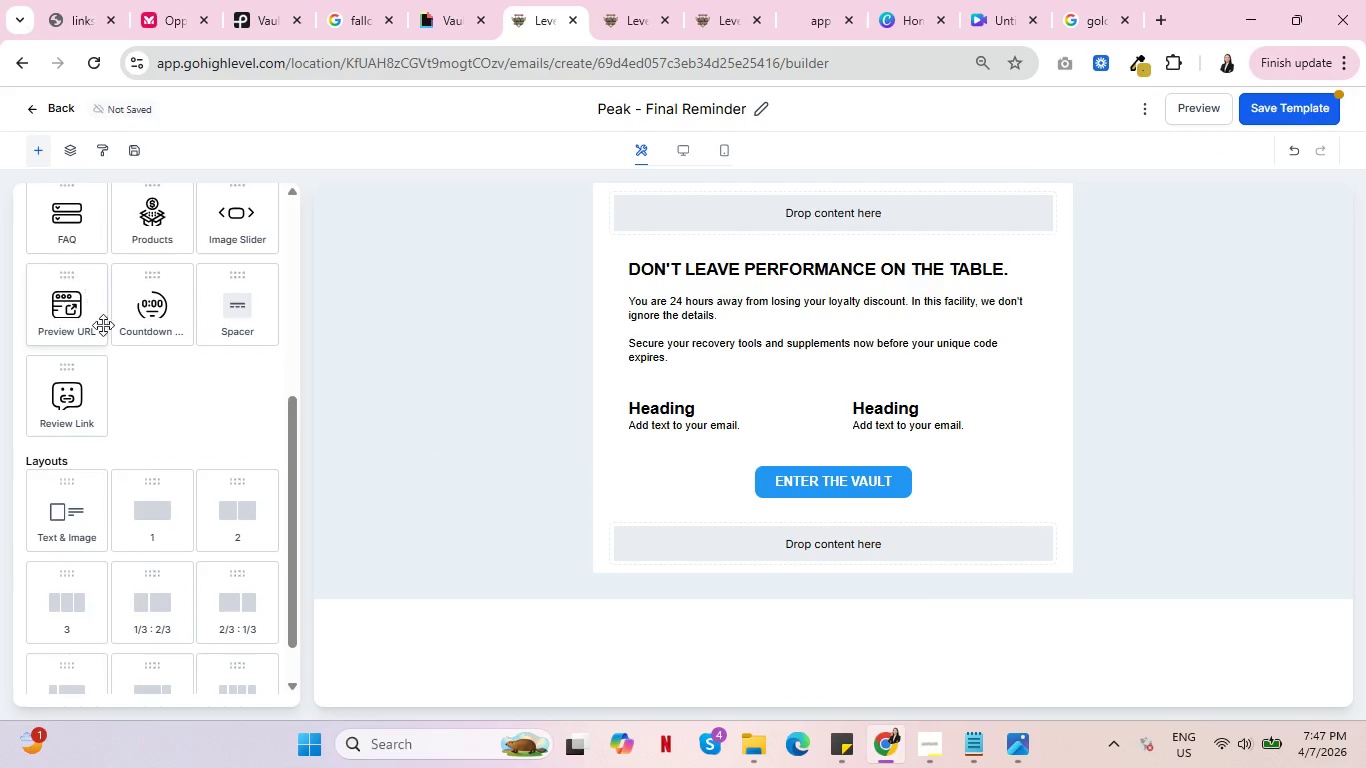 
scroll: coordinate [95, 317], scroll_direction: up, amount: 6.0
 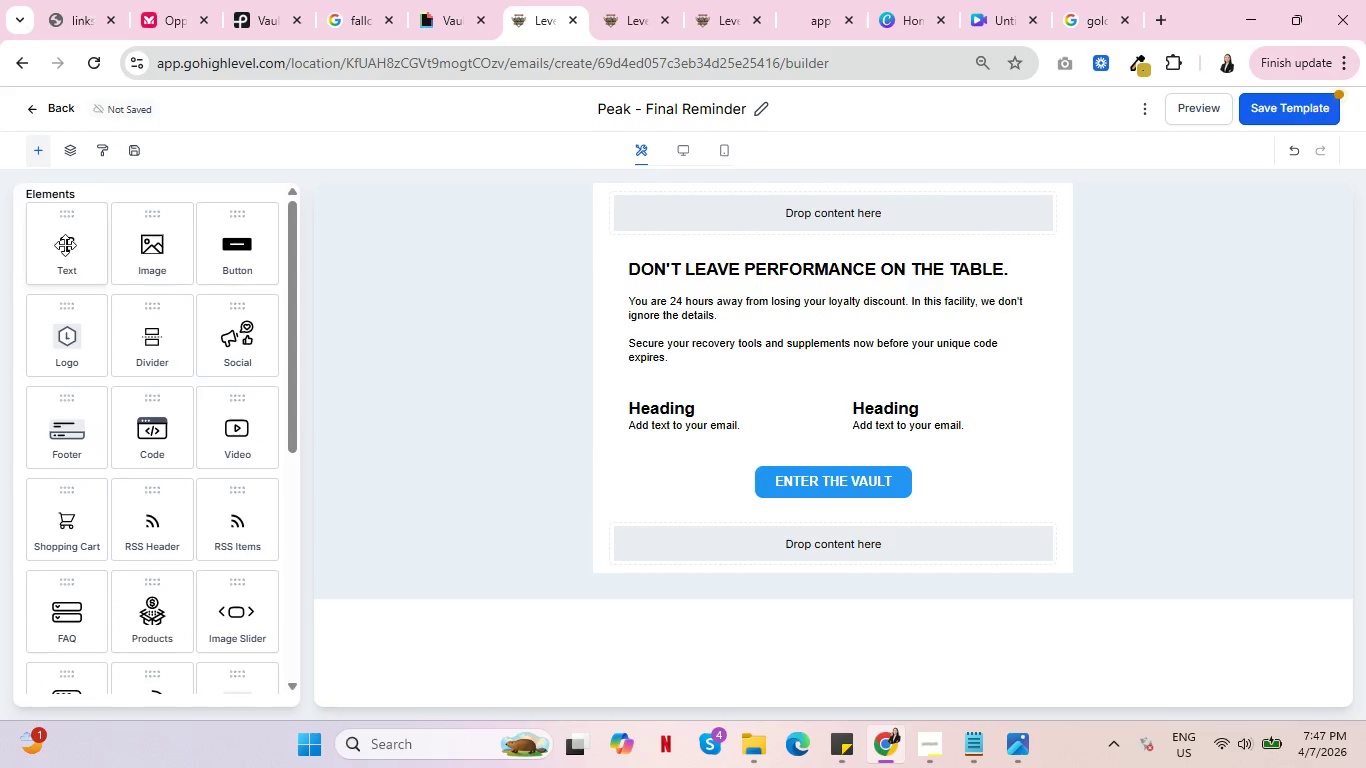 
left_click_drag(start_coordinate=[65, 245], to_coordinate=[777, 531])
 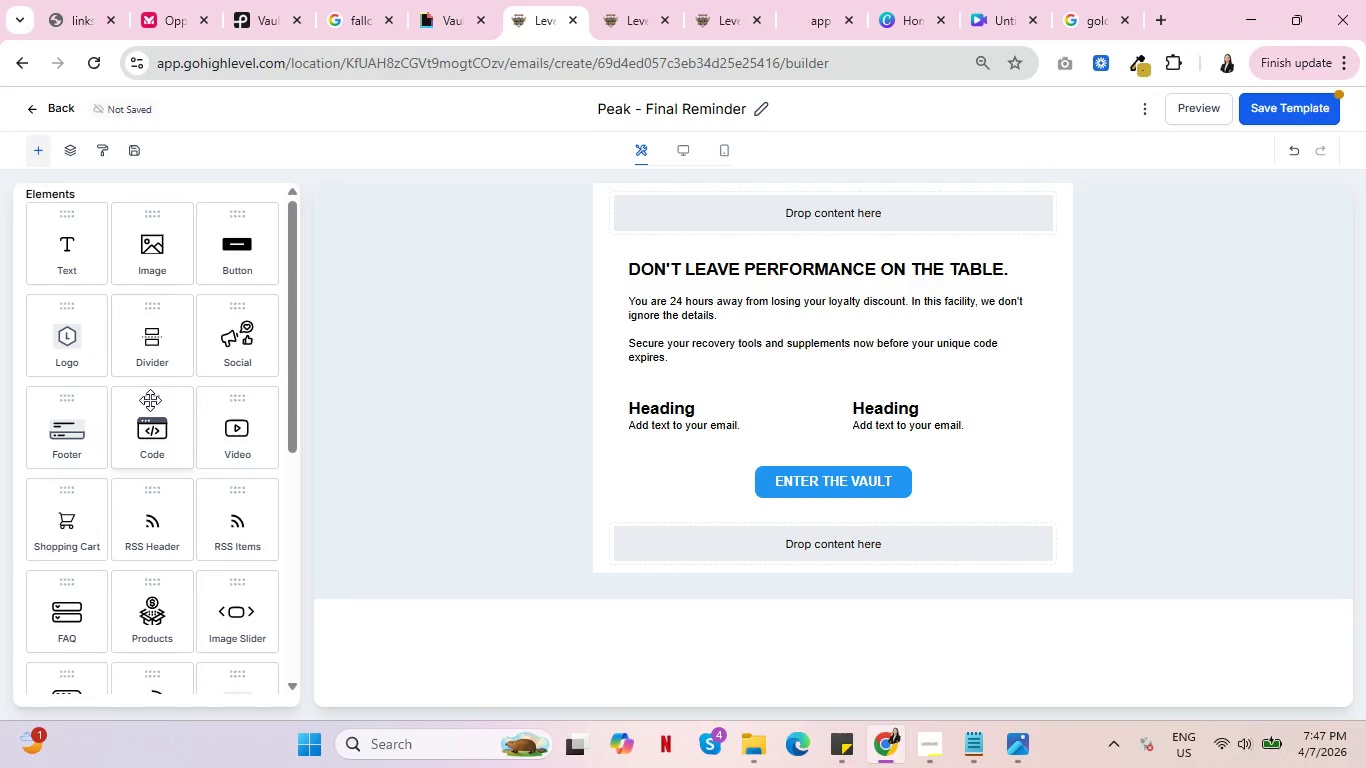 
left_click_drag(start_coordinate=[60, 430], to_coordinate=[842, 556])
 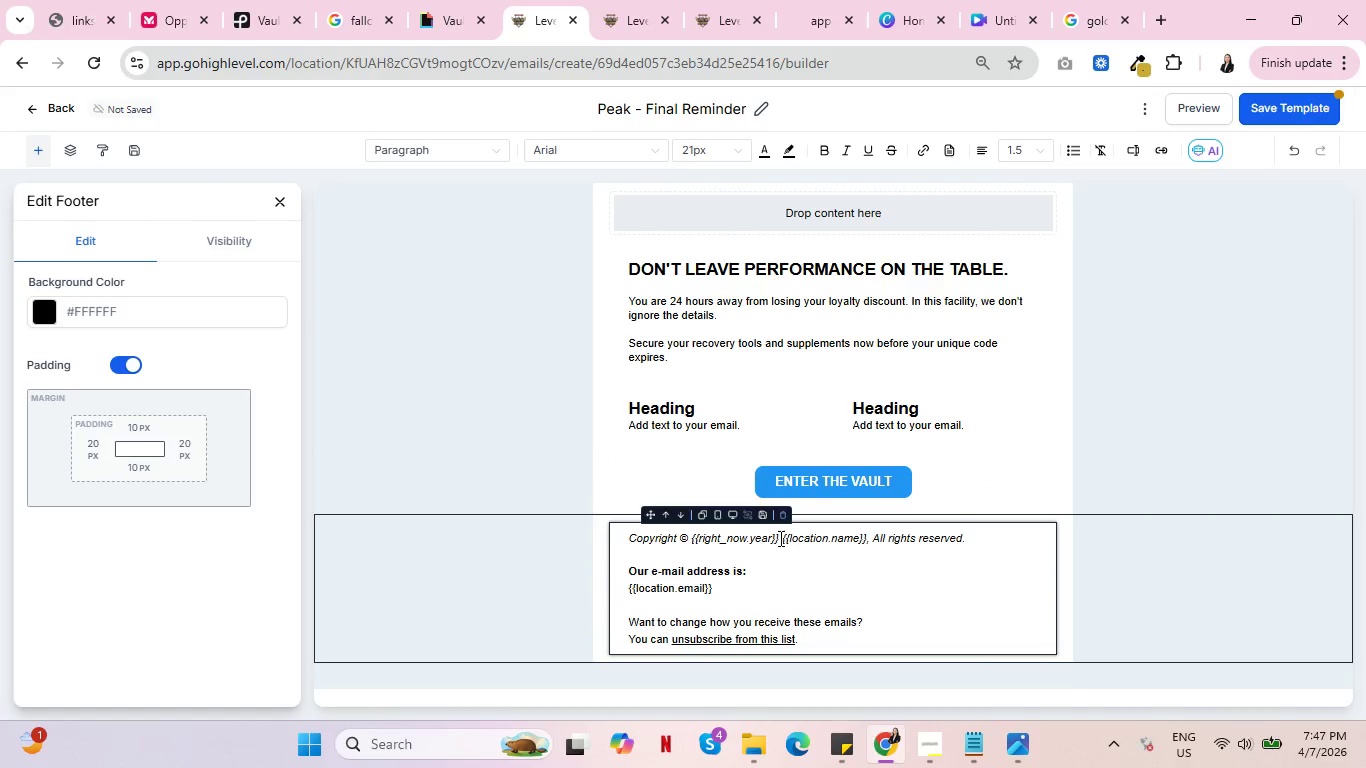 
left_click_drag(start_coordinate=[772, 538], to_coordinate=[765, 537])
 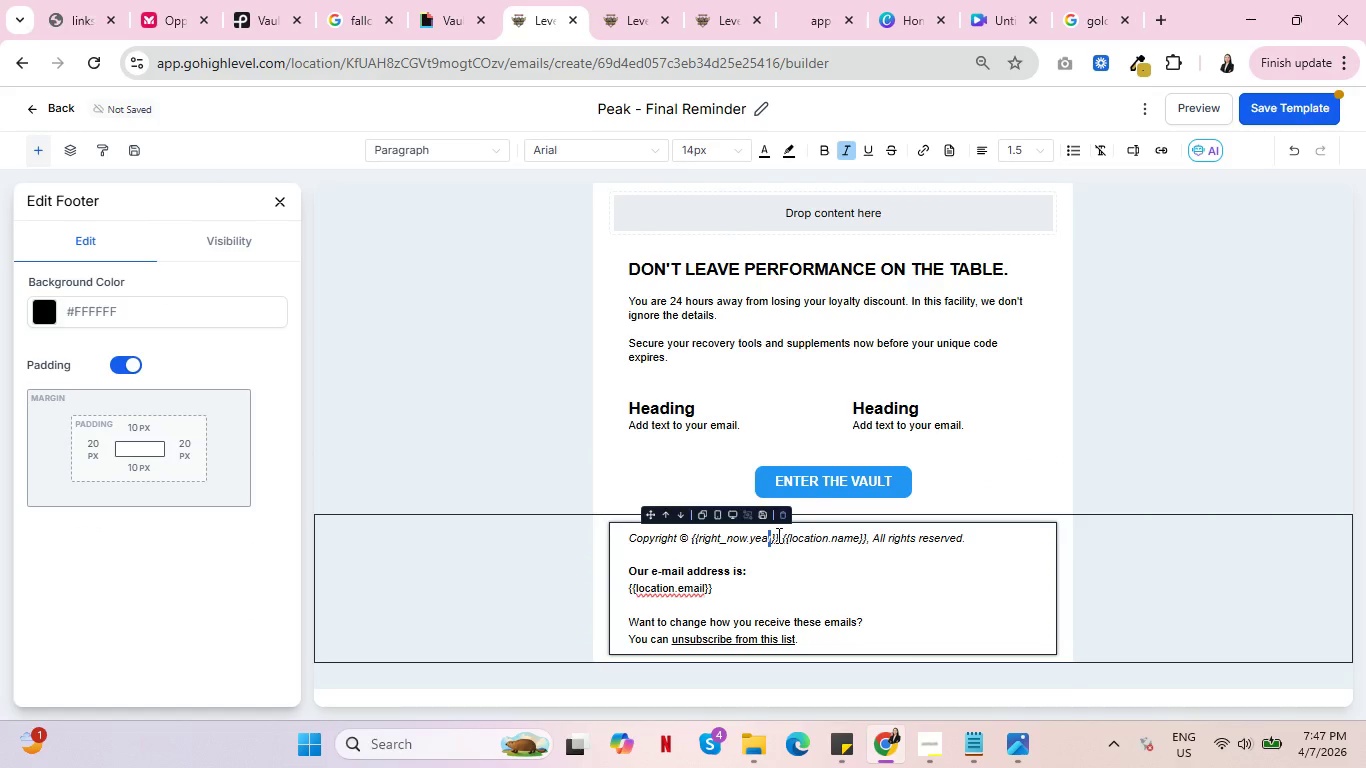 
left_click_drag(start_coordinate=[777, 535], to_coordinate=[692, 535])
 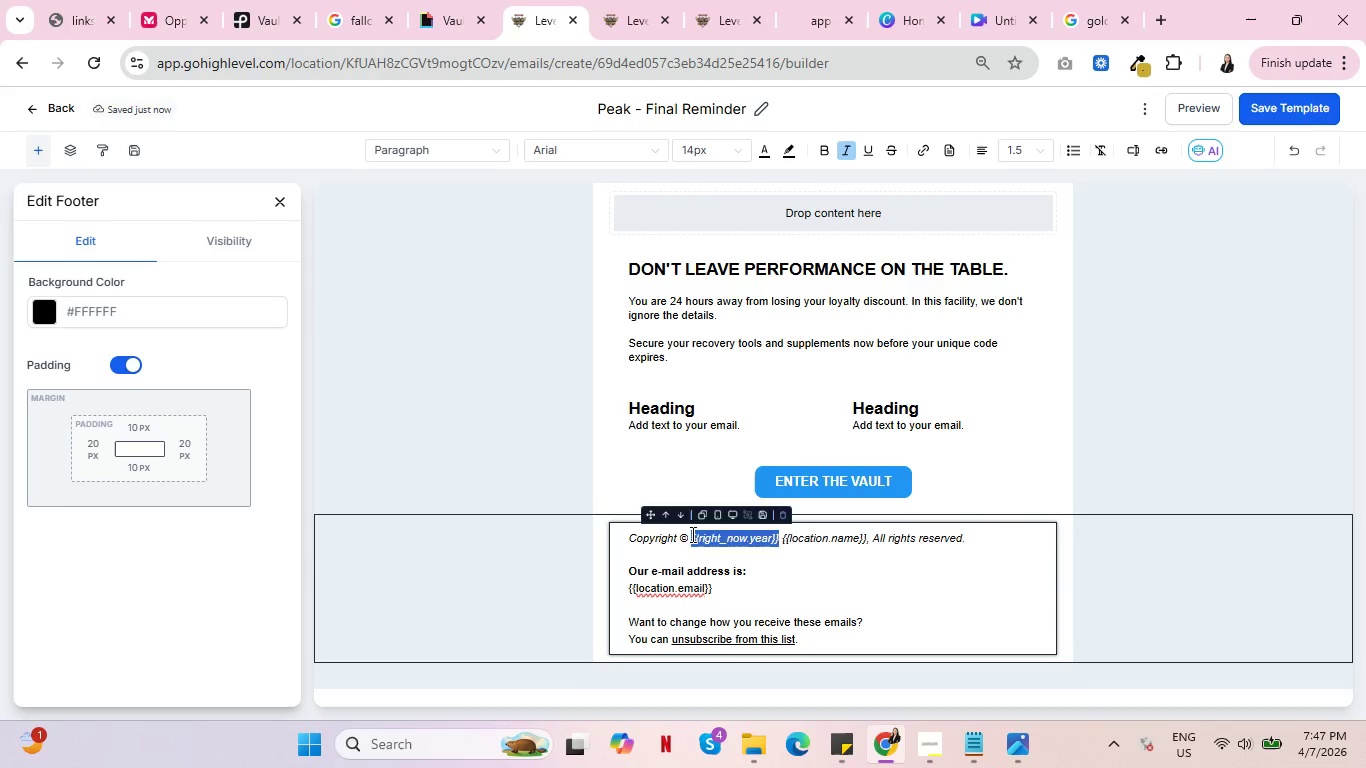 
type(2024)
 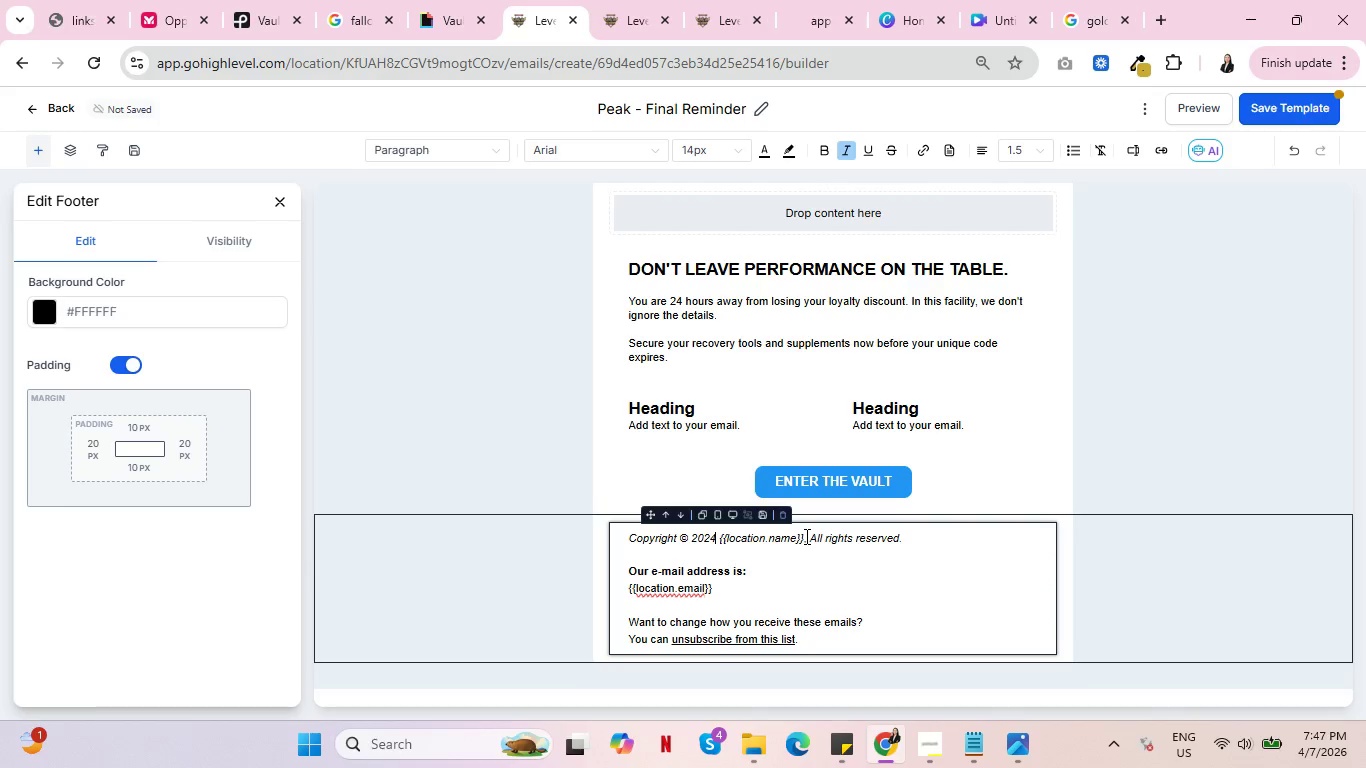 
left_click_drag(start_coordinate=[803, 533], to_coordinate=[718, 538])
 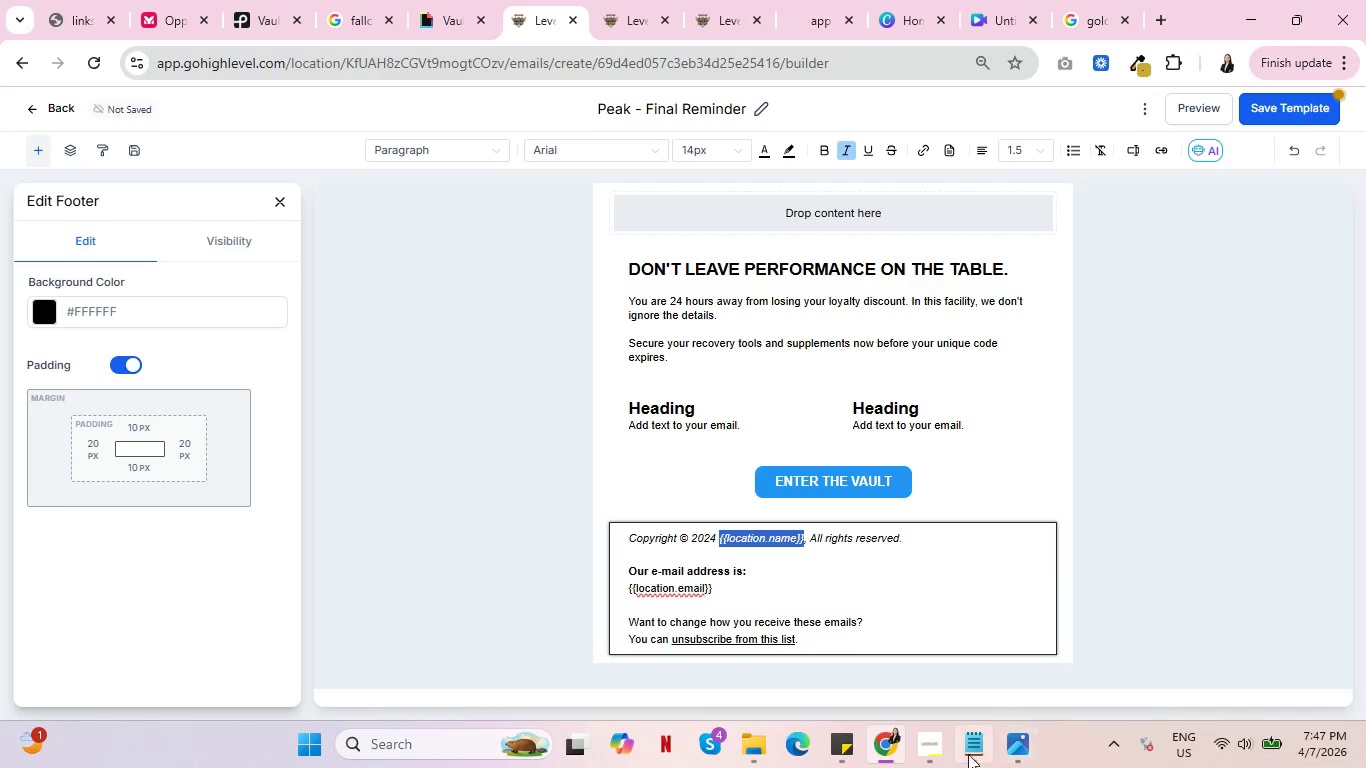 
left_click([922, 748])